 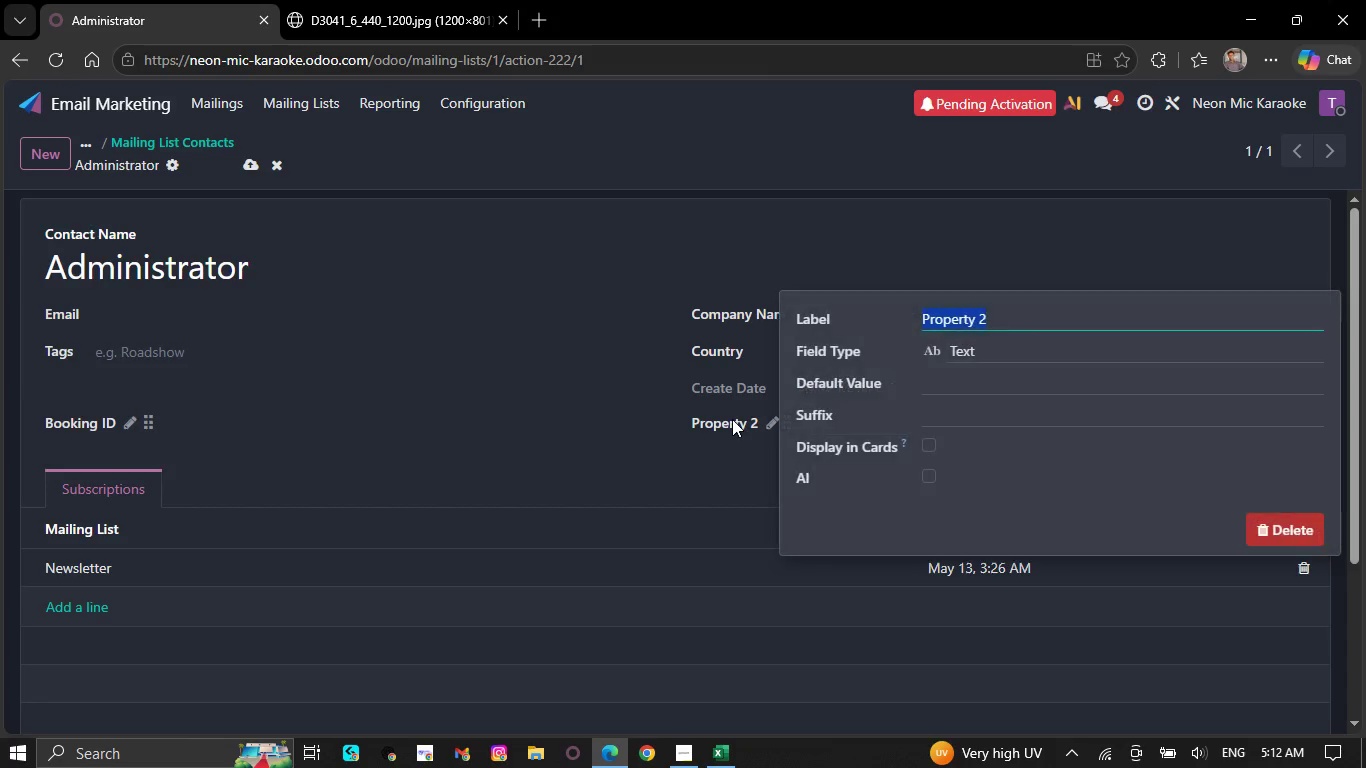 
key(Control+V)
 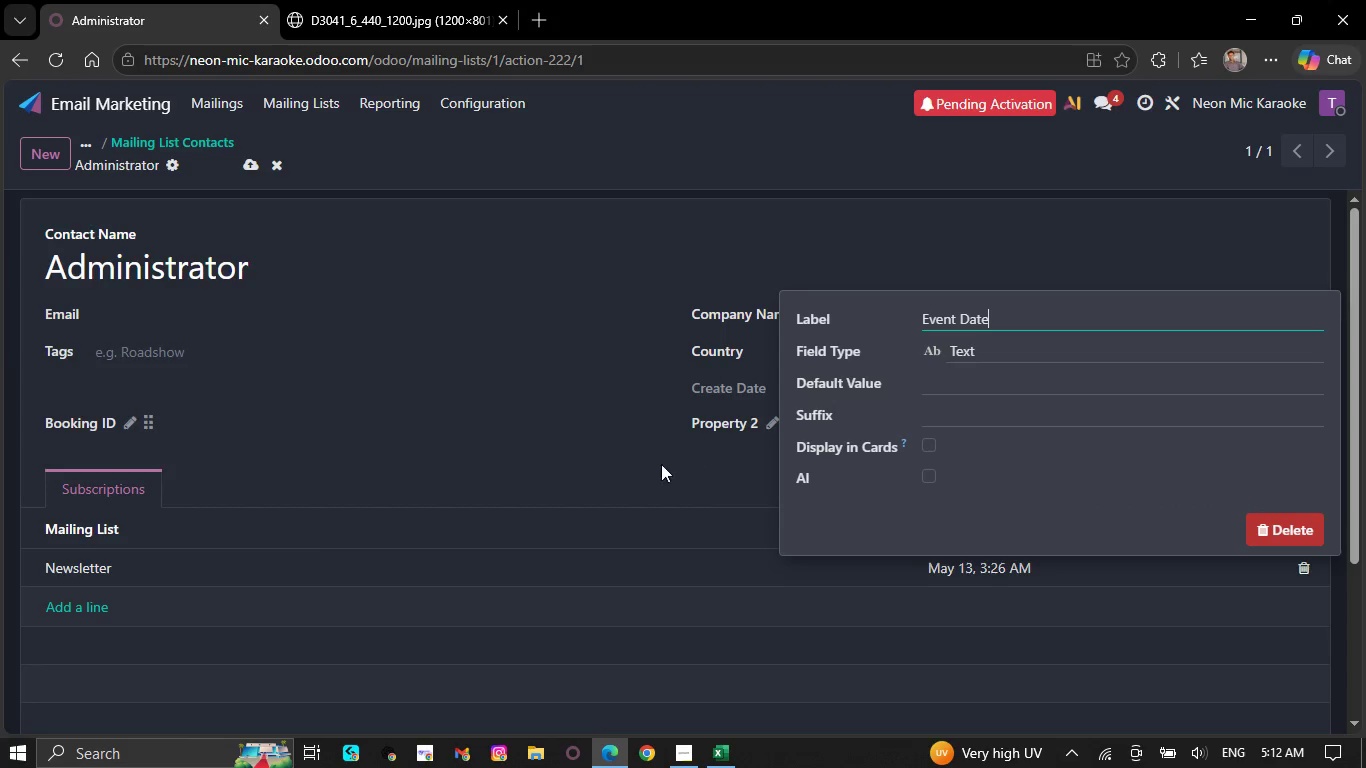 
left_click([647, 465])
 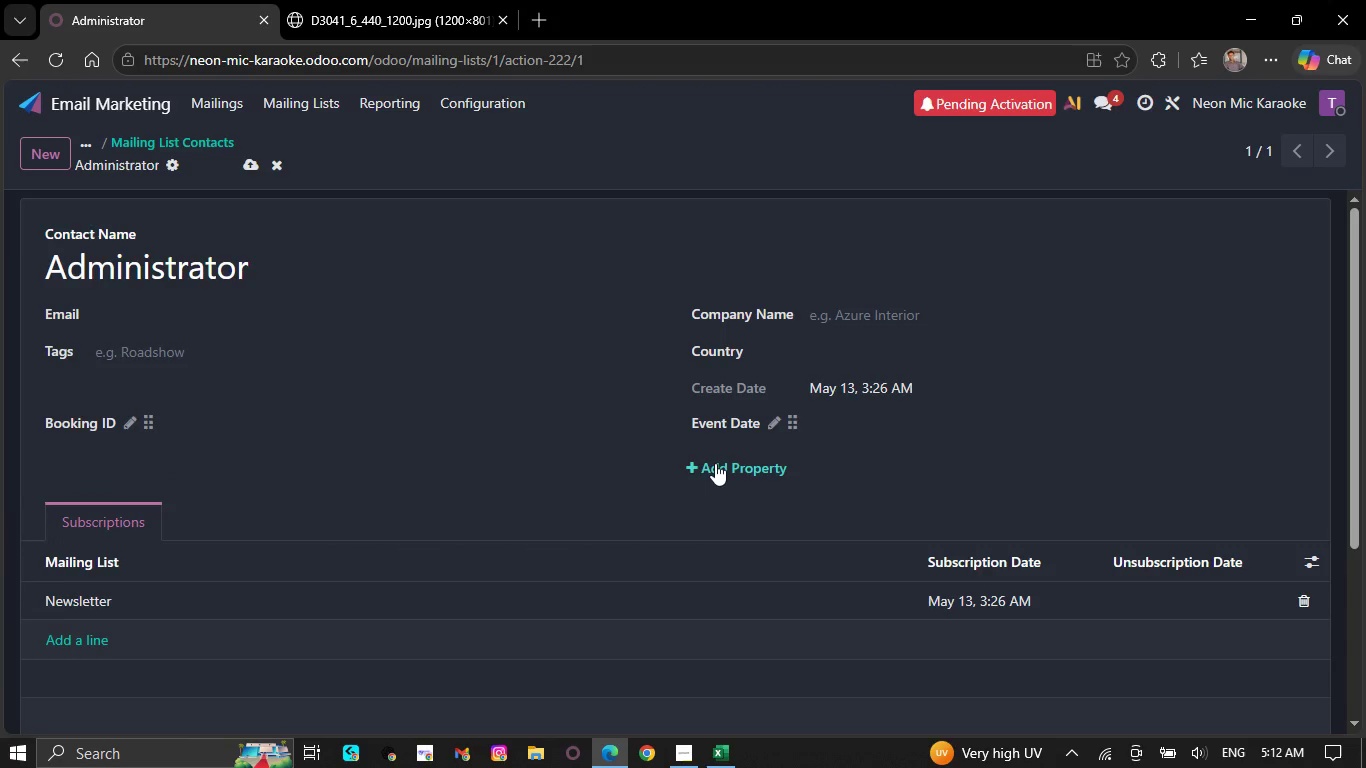 
left_click([715, 463])
 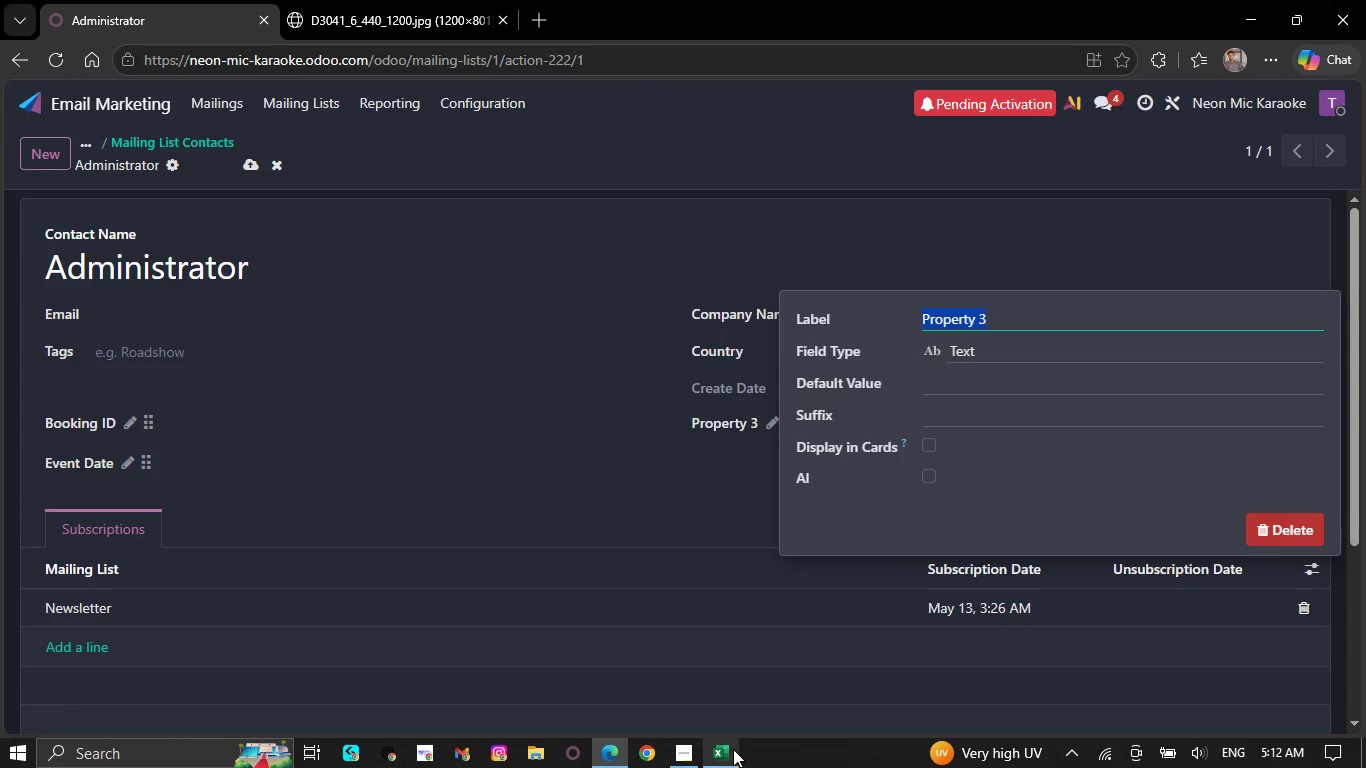 
left_click([731, 751])
 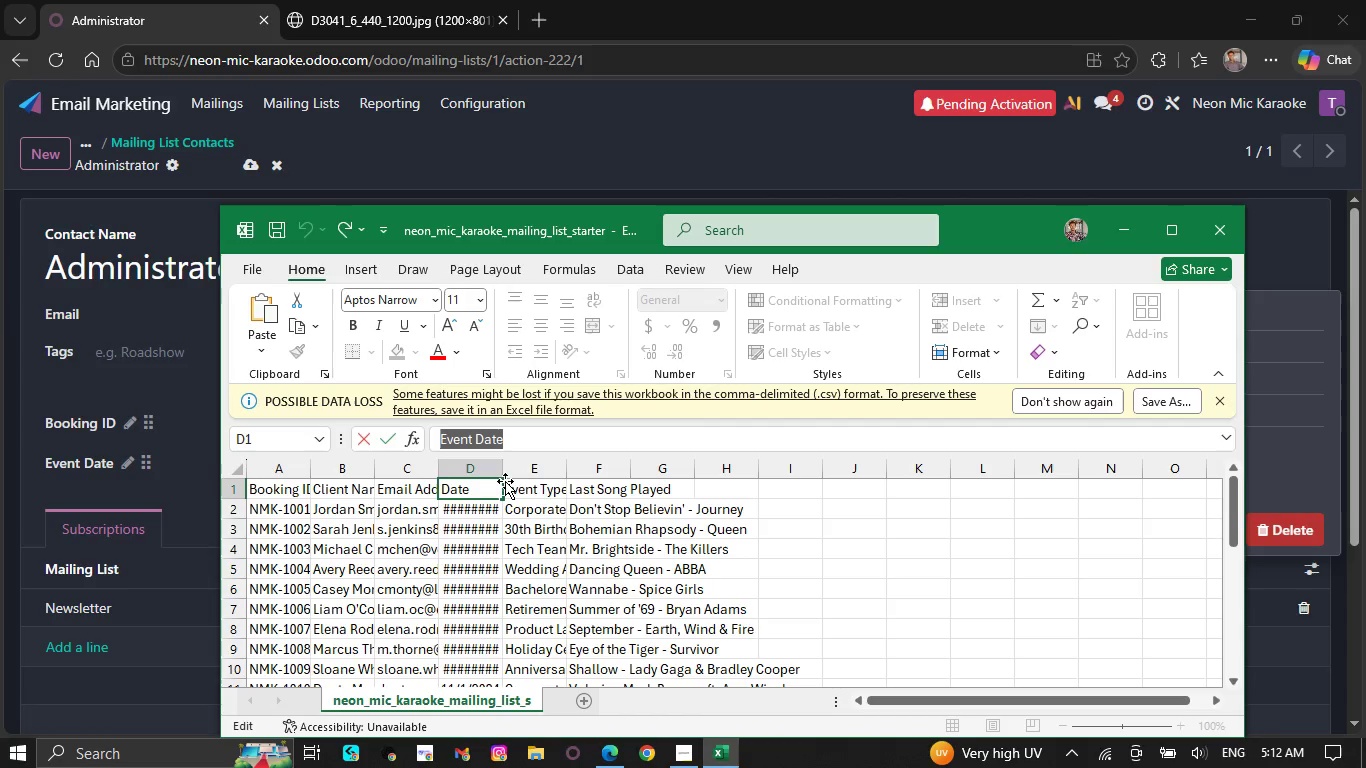 
left_click([537, 492])
 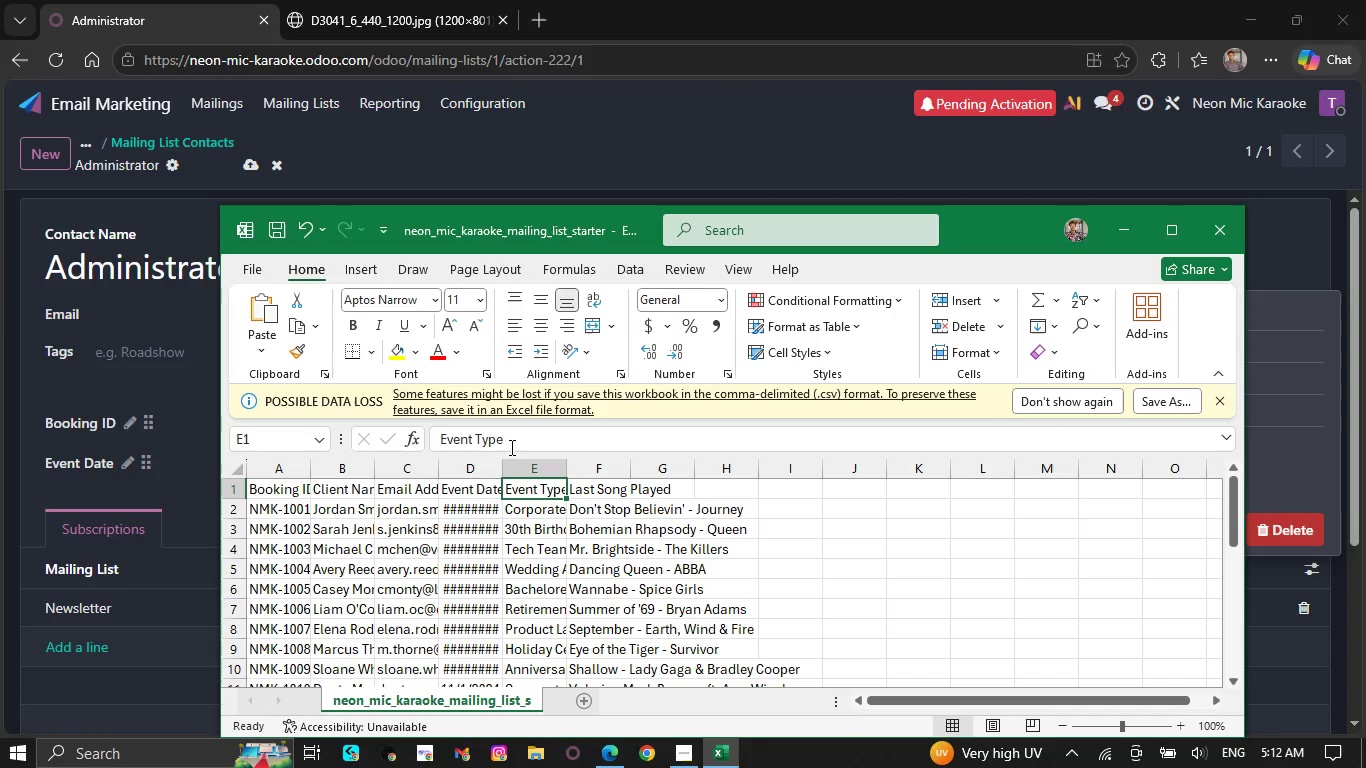 
left_click_drag(start_coordinate=[506, 438], to_coordinate=[425, 435])
 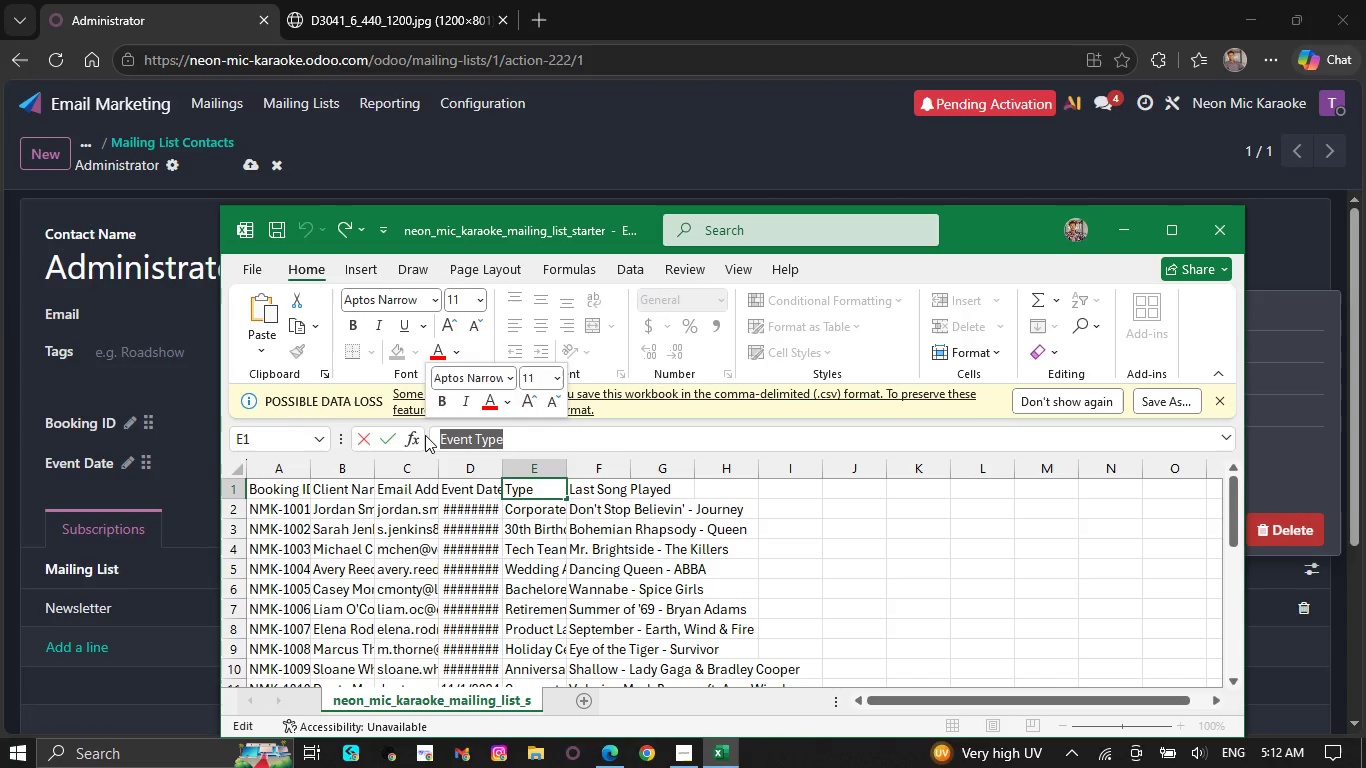 
key(Control+C)
 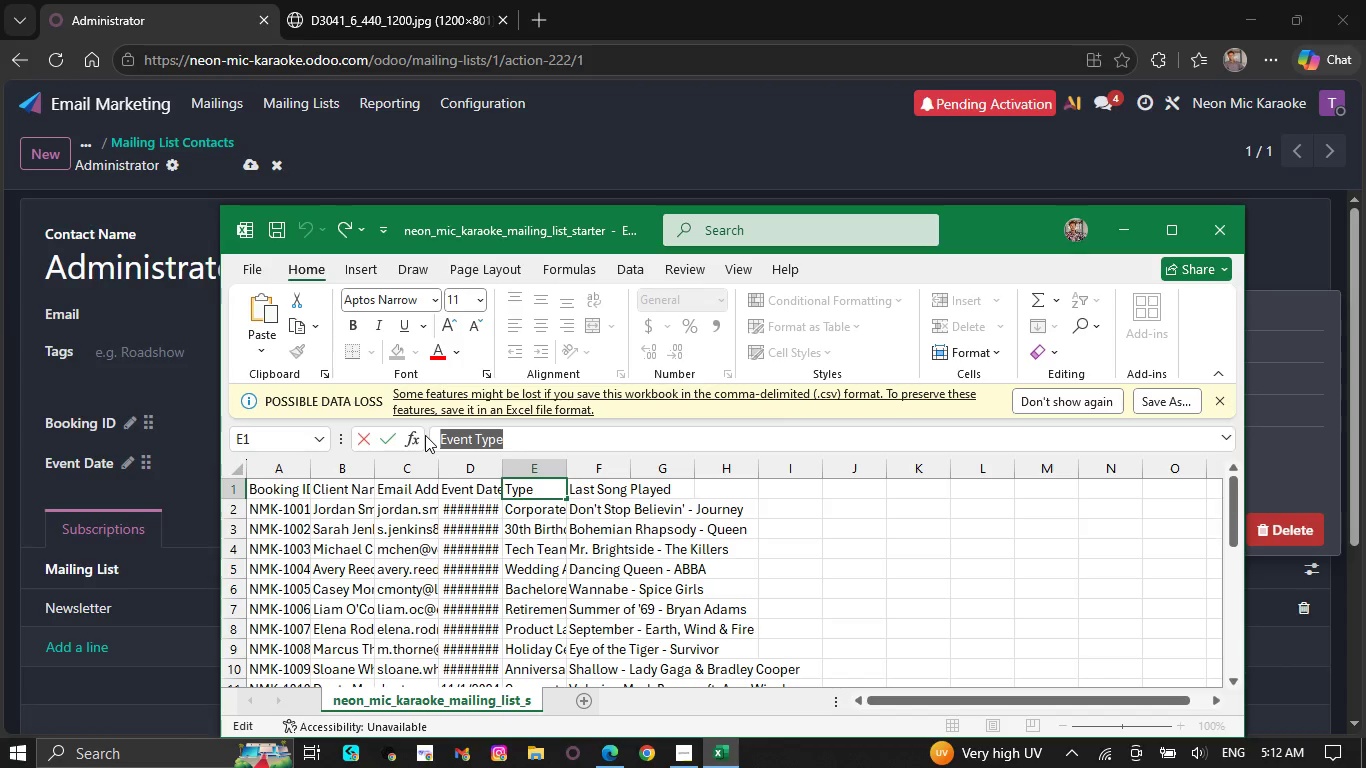 
left_click([622, 158])
 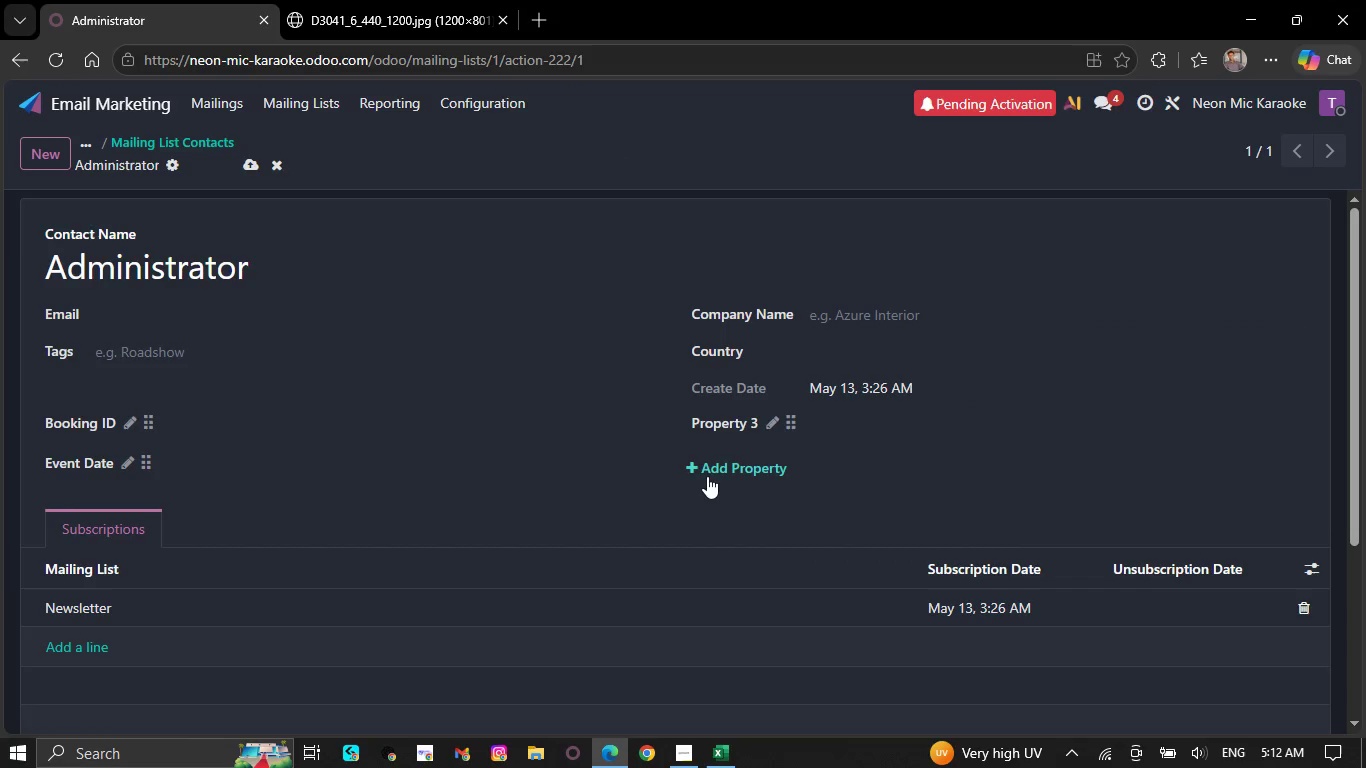 
left_click([711, 464])
 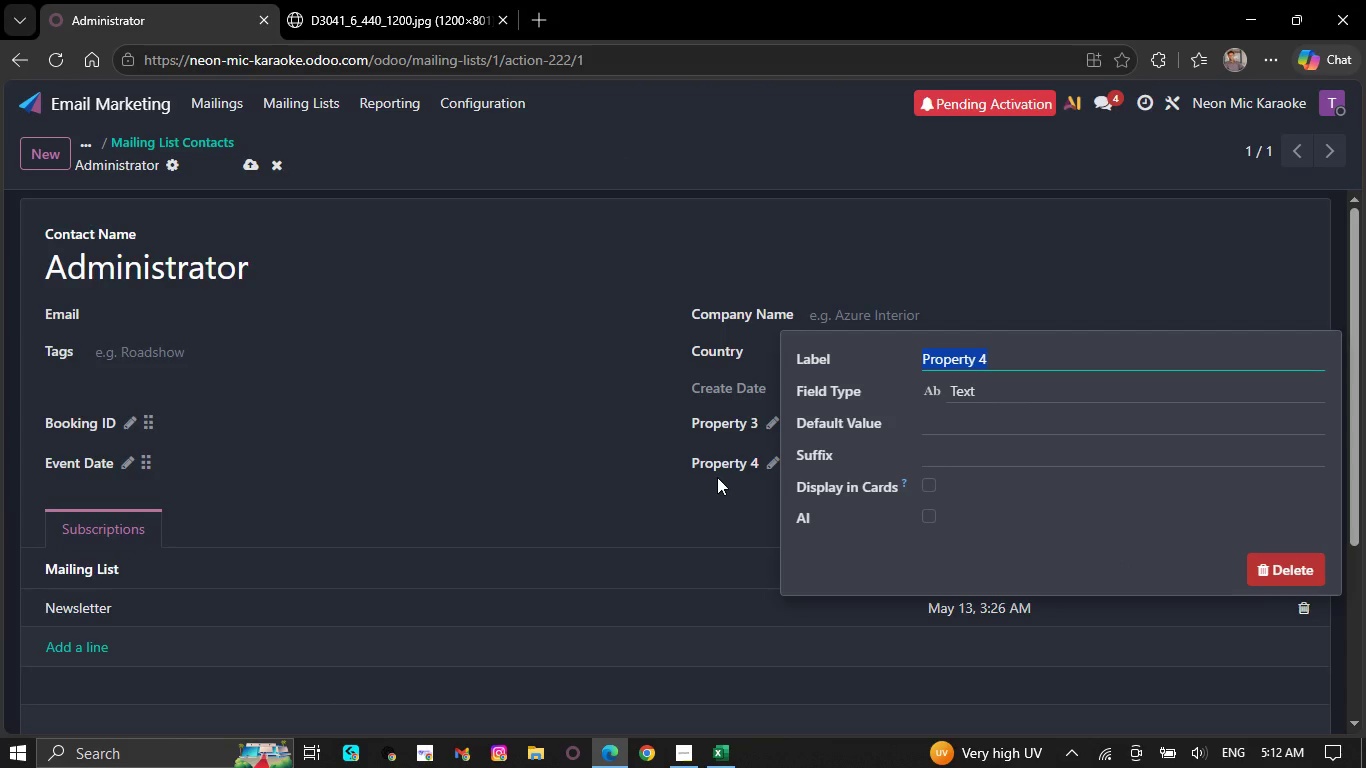 
key(Control+V)
 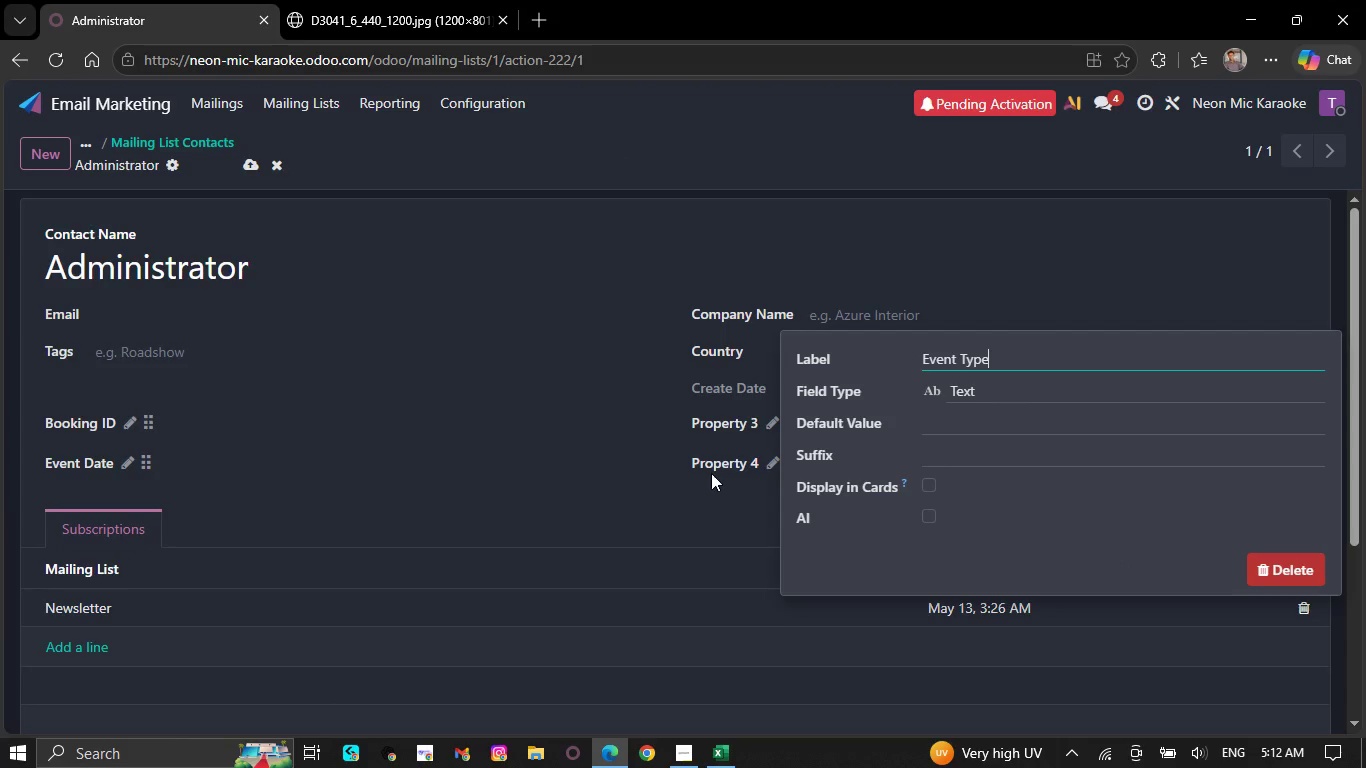 
left_click([727, 752])
 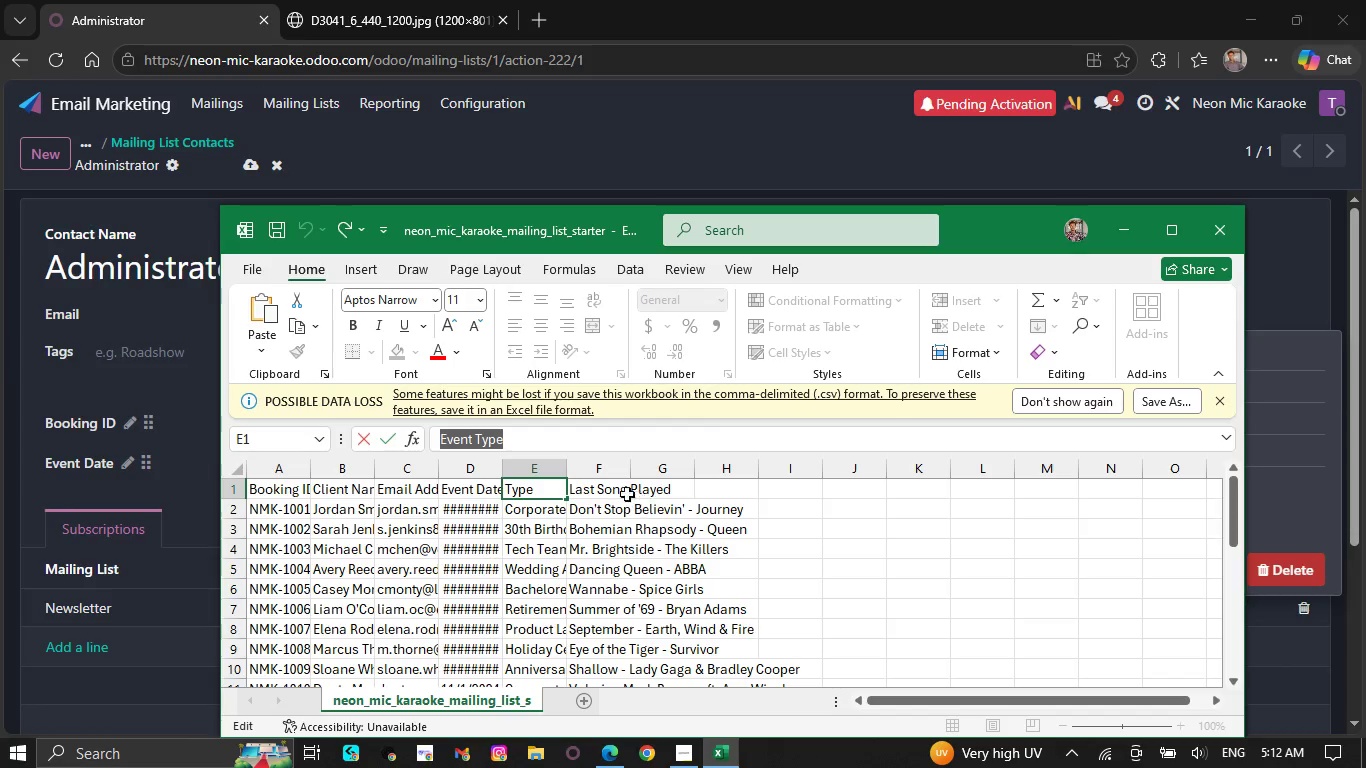 
left_click([606, 493])
 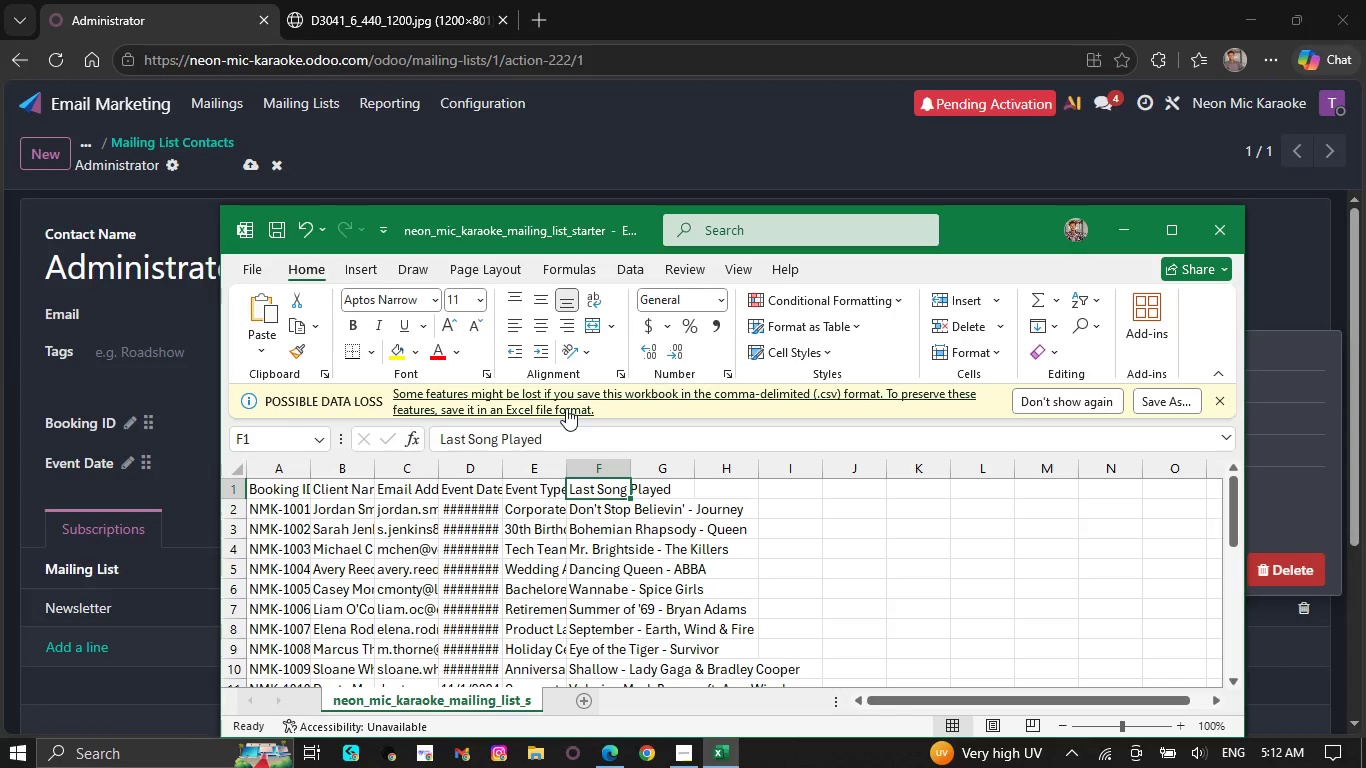 
left_click_drag(start_coordinate=[553, 435], to_coordinate=[437, 432])
 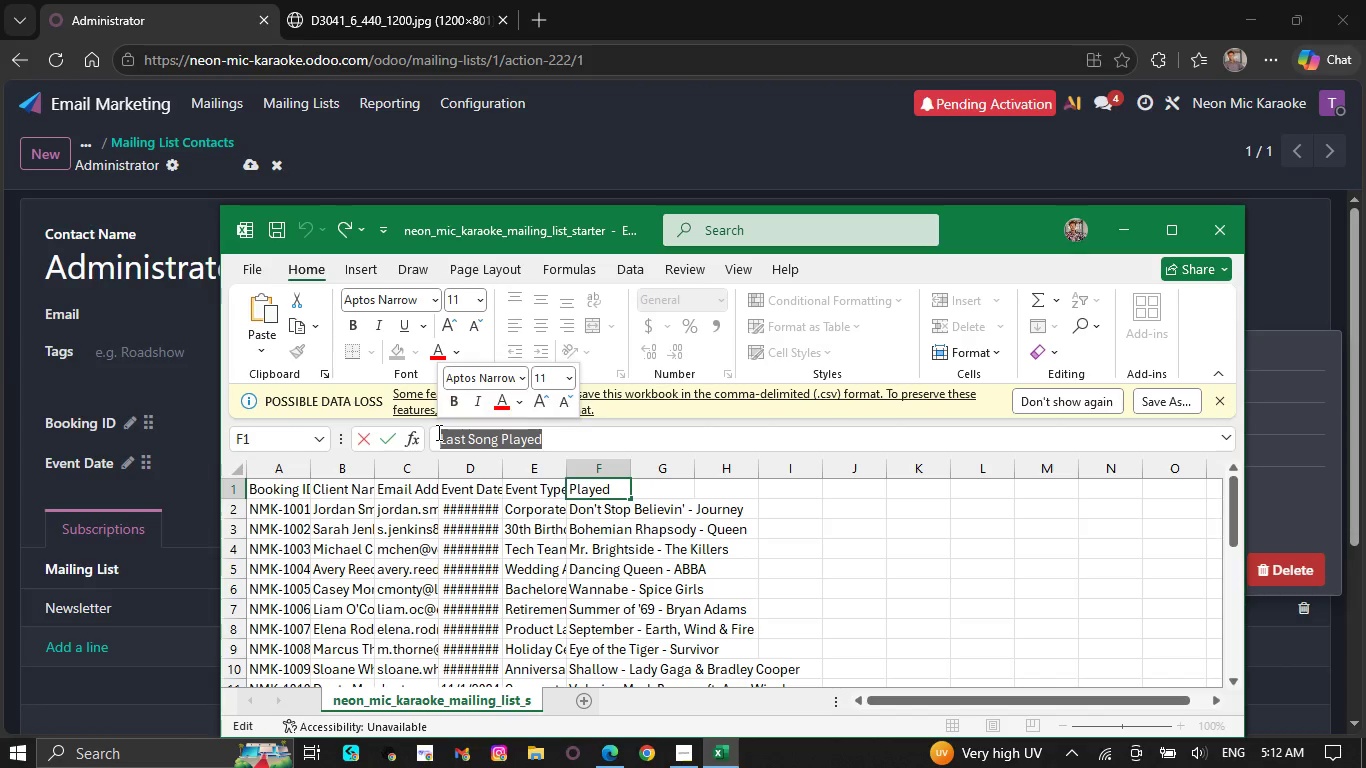 
key(Control+C)
 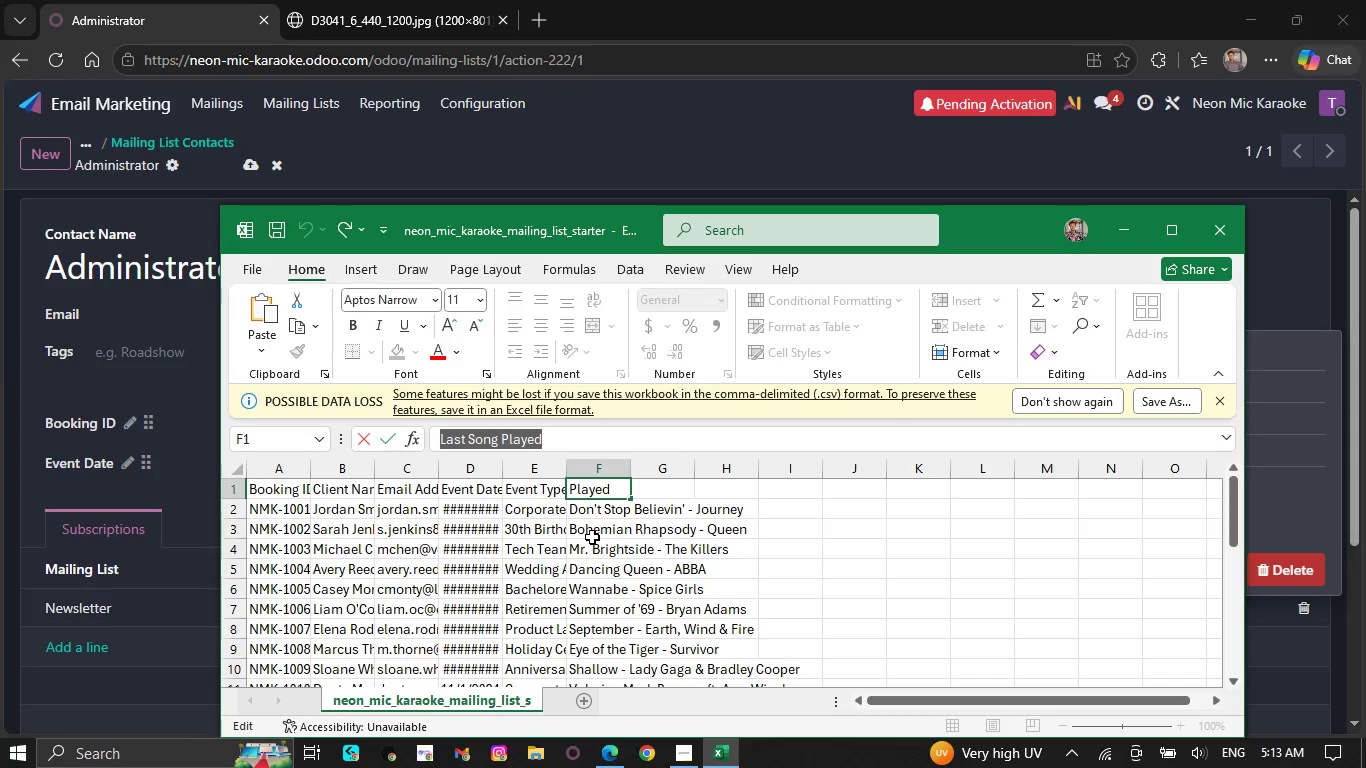 
wait(11.36)
 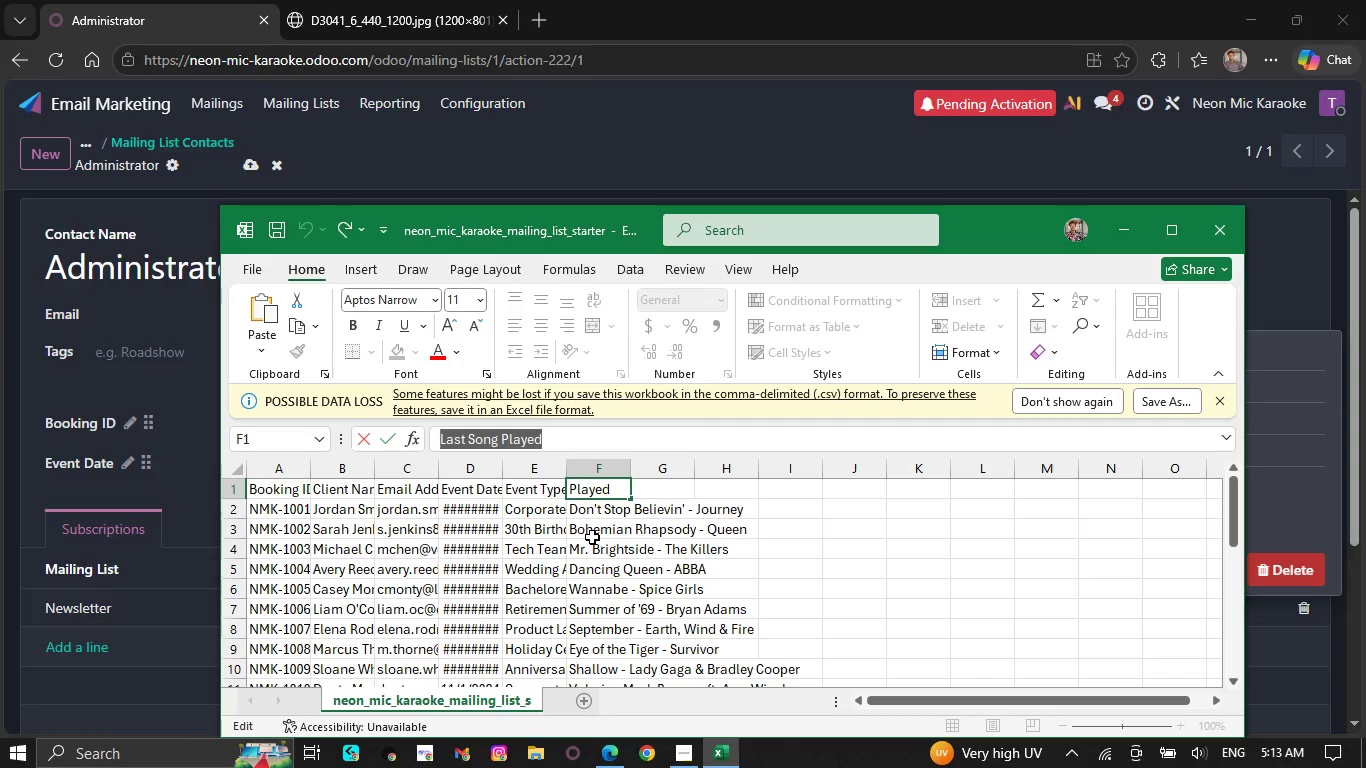 
key(Control+C)
 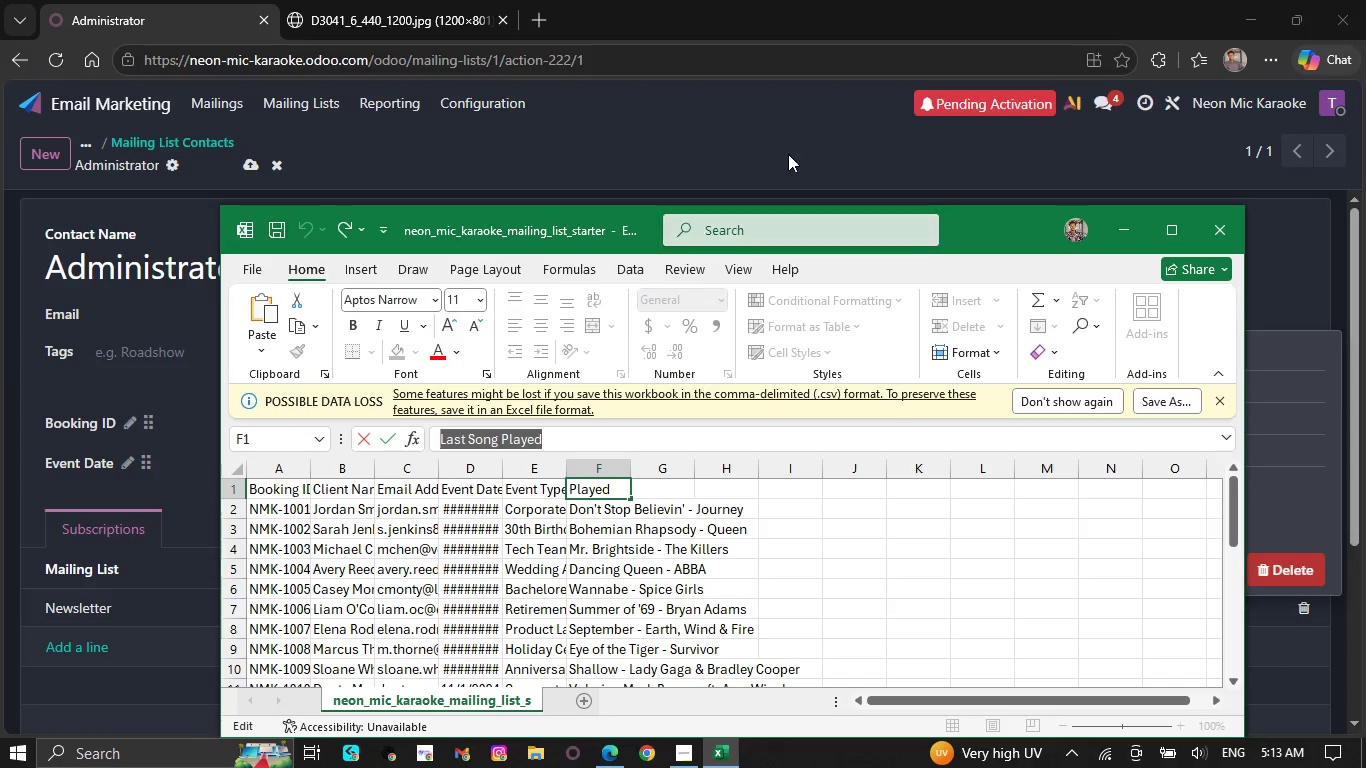 
left_click([788, 153])
 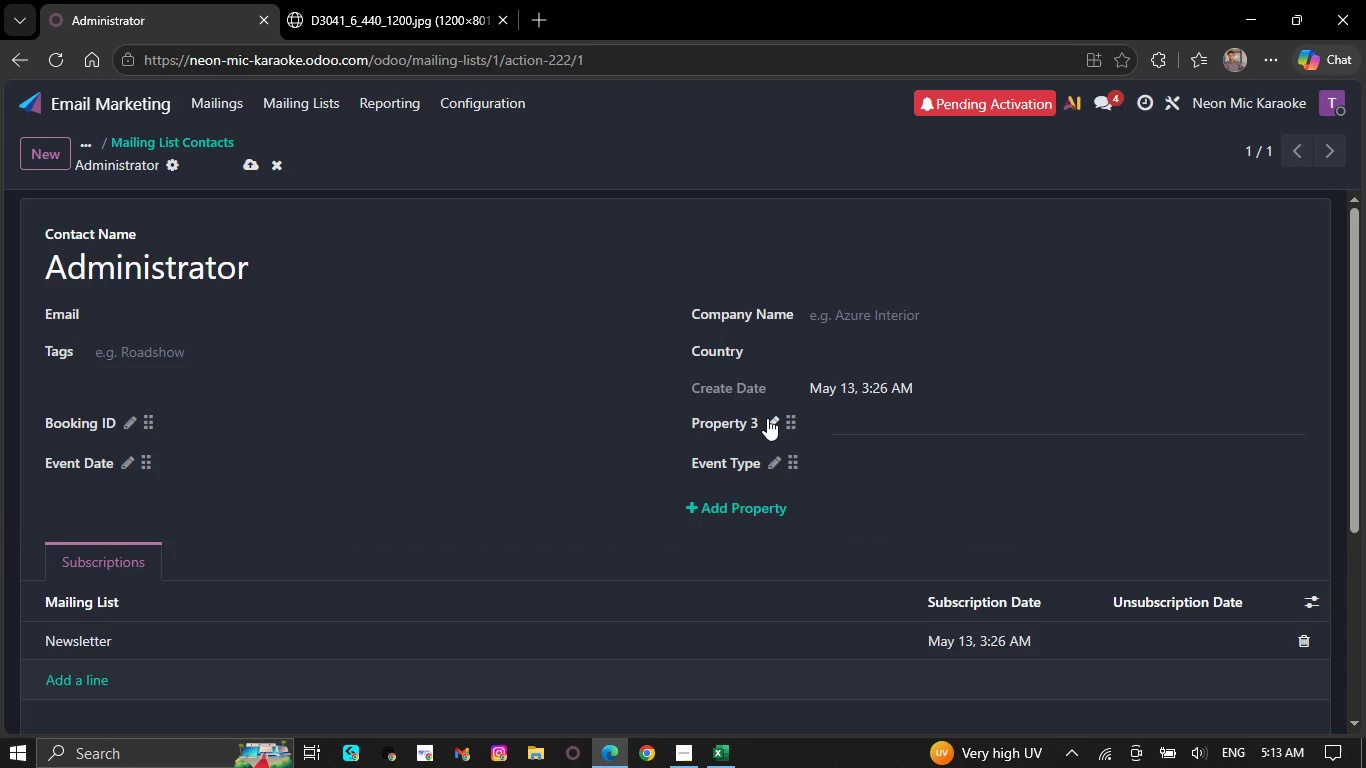 
left_click([767, 418])
 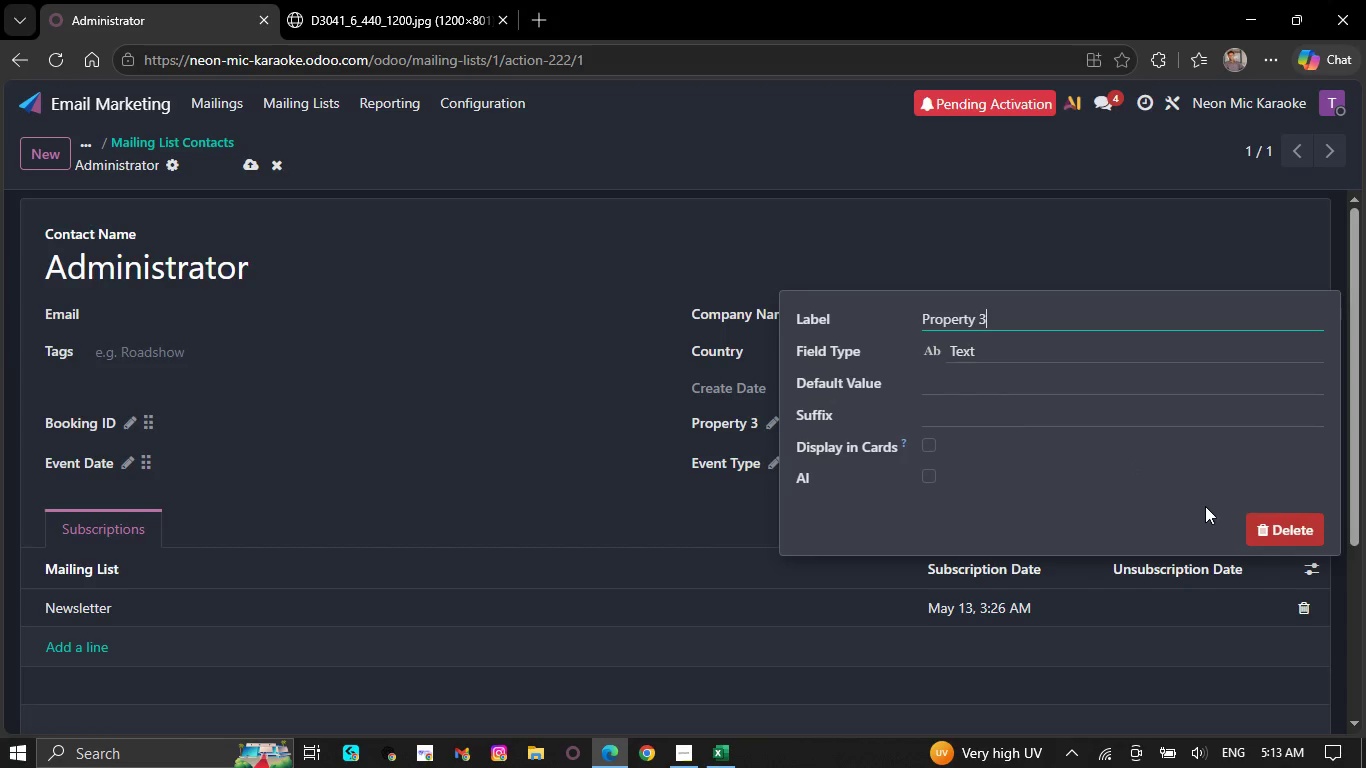 
left_click([1277, 517])
 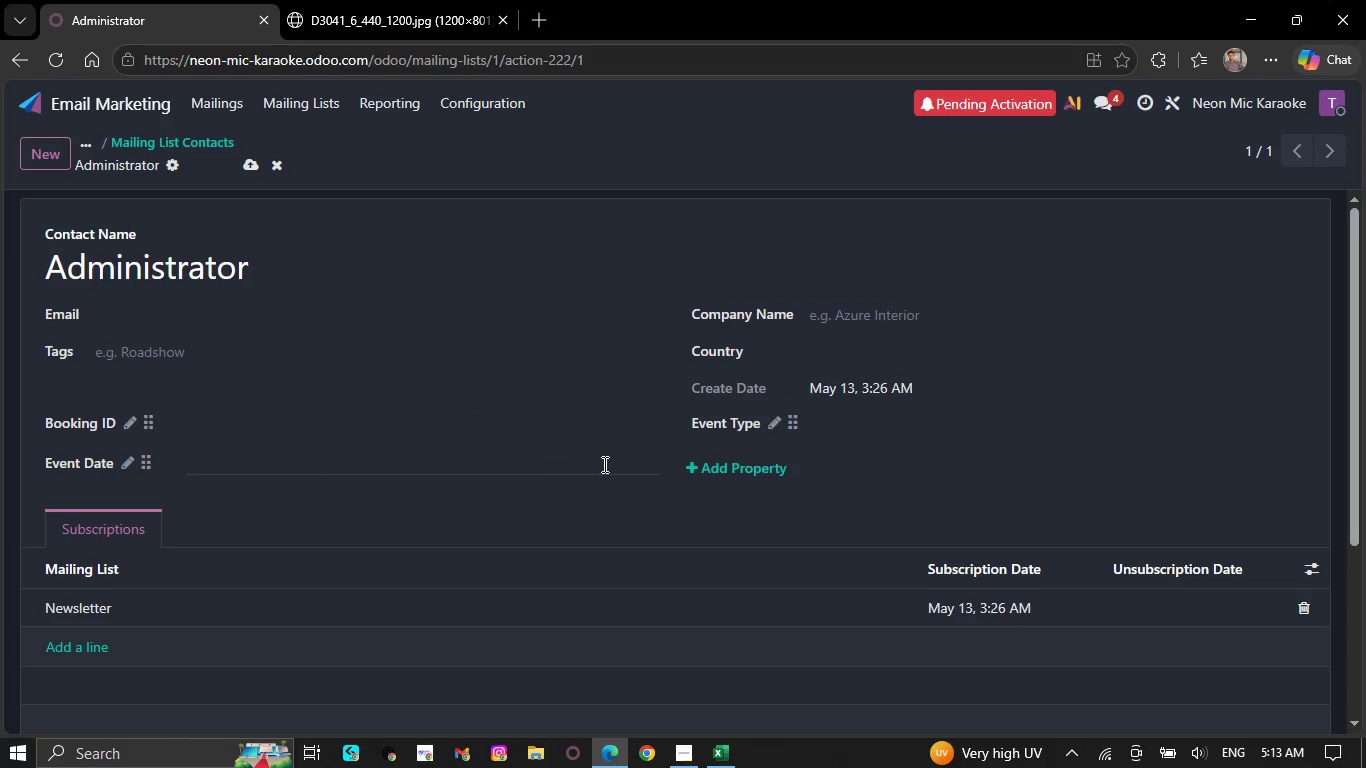 
left_click([753, 462])
 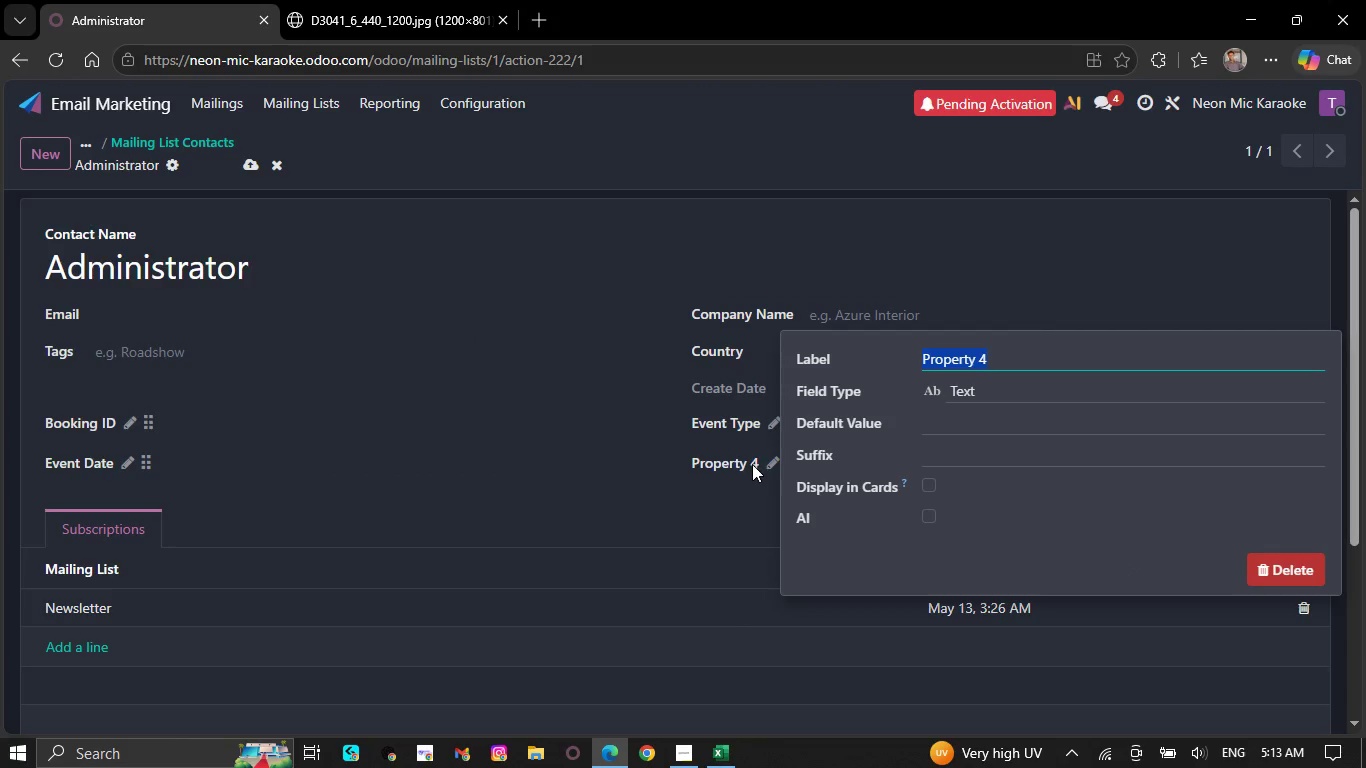 
hold_key(key=ControlLeft, duration=1.5)
 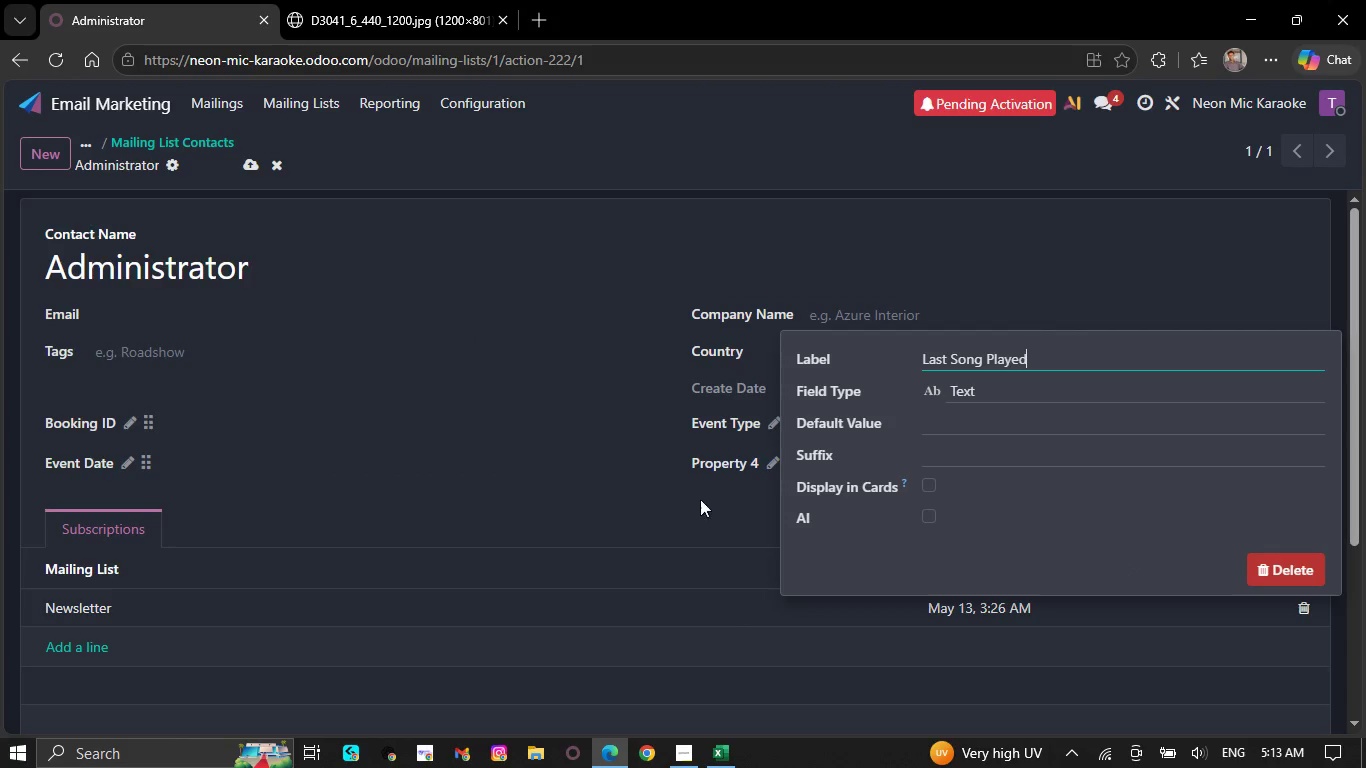 
key(Control+V)
 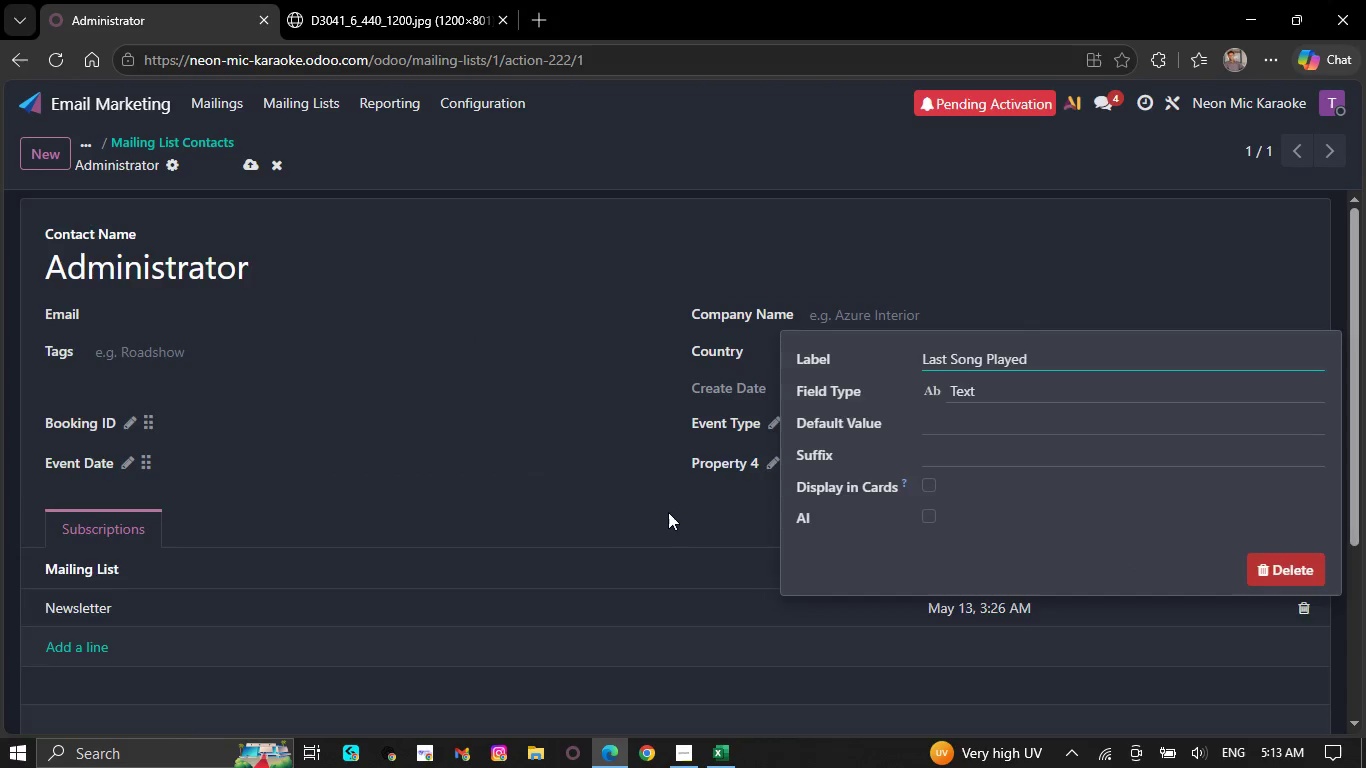 
left_click([663, 517])
 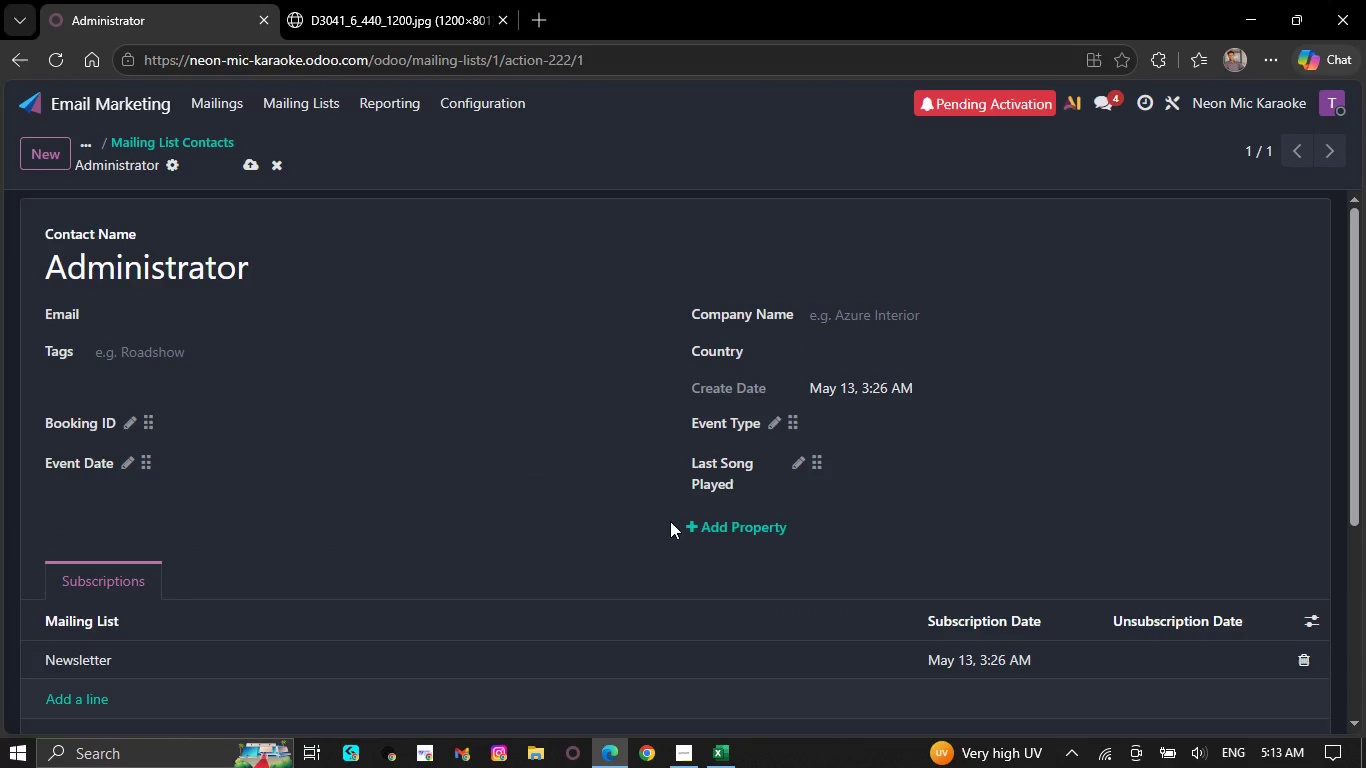 
wait(15.84)
 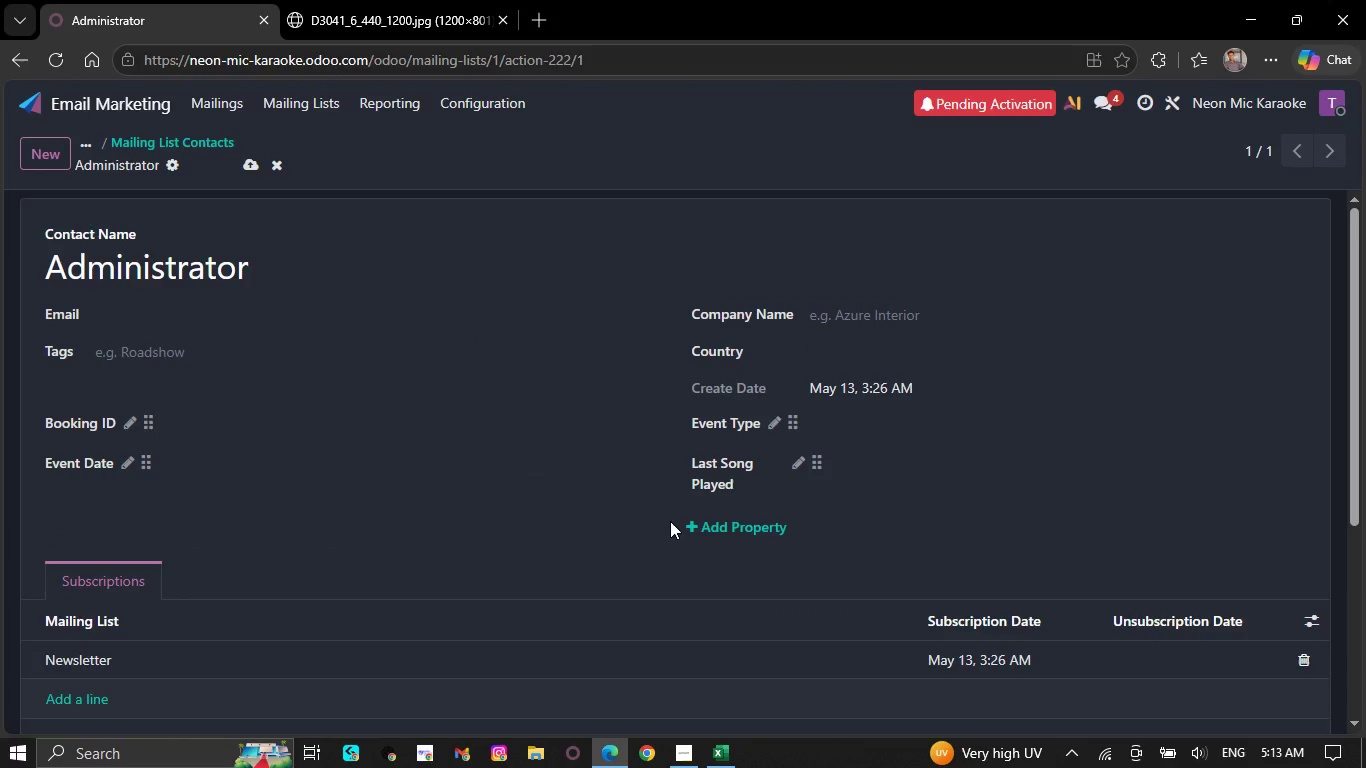 
left_click([720, 743])
 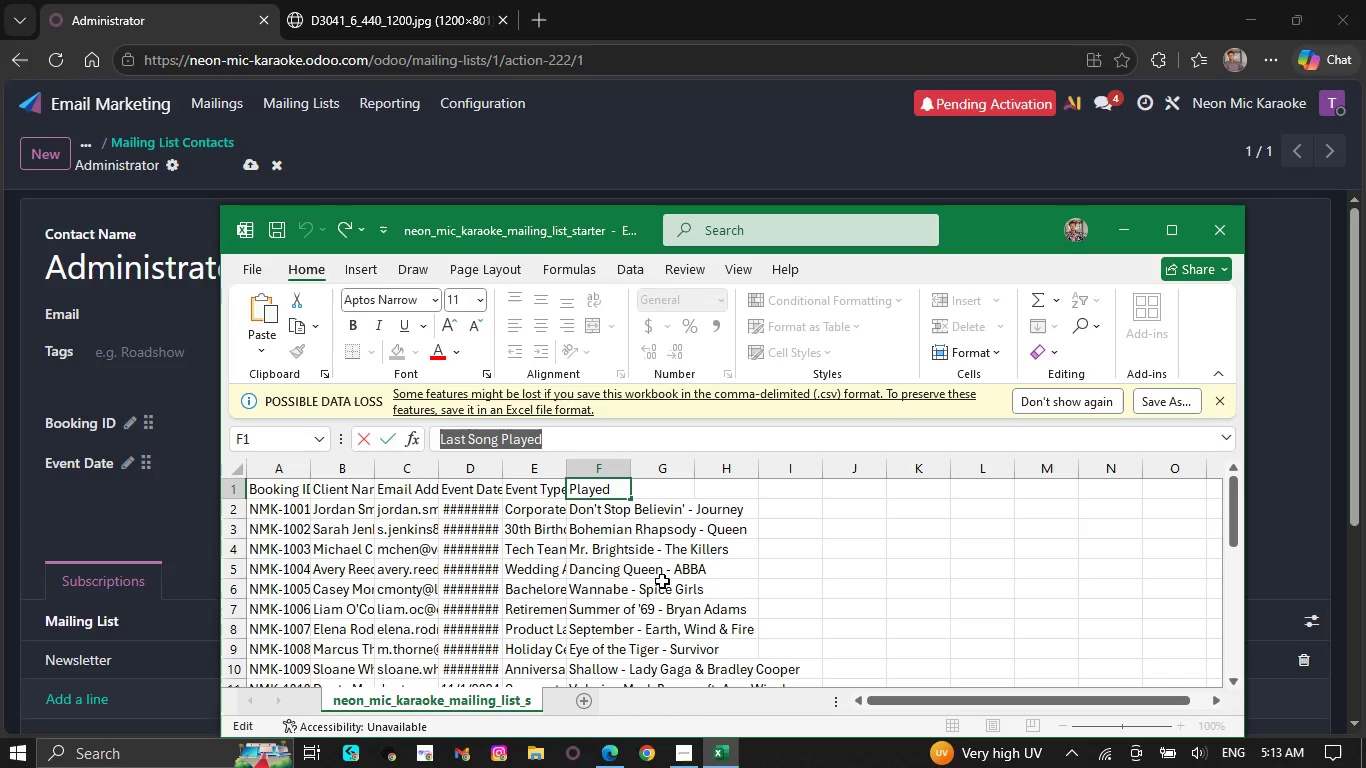 
left_click([662, 486])
 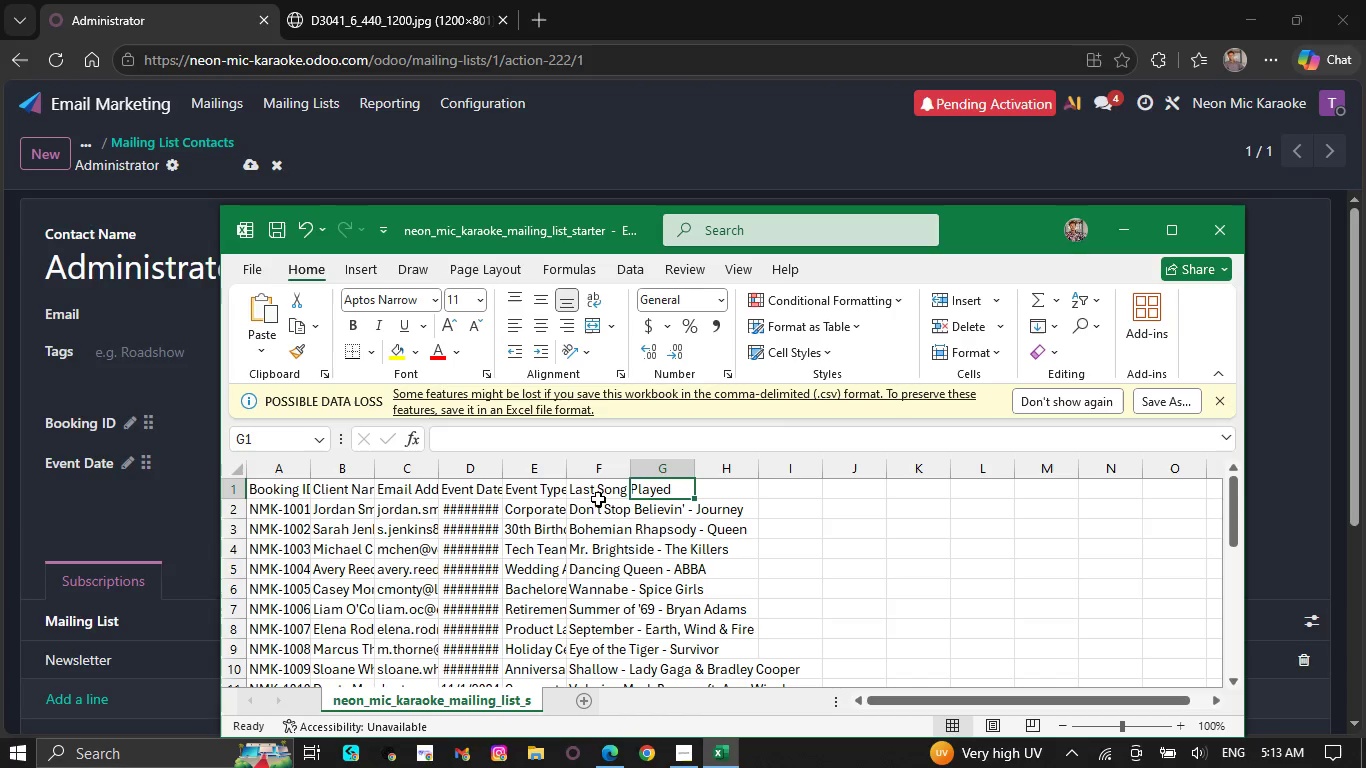 
left_click([597, 493])
 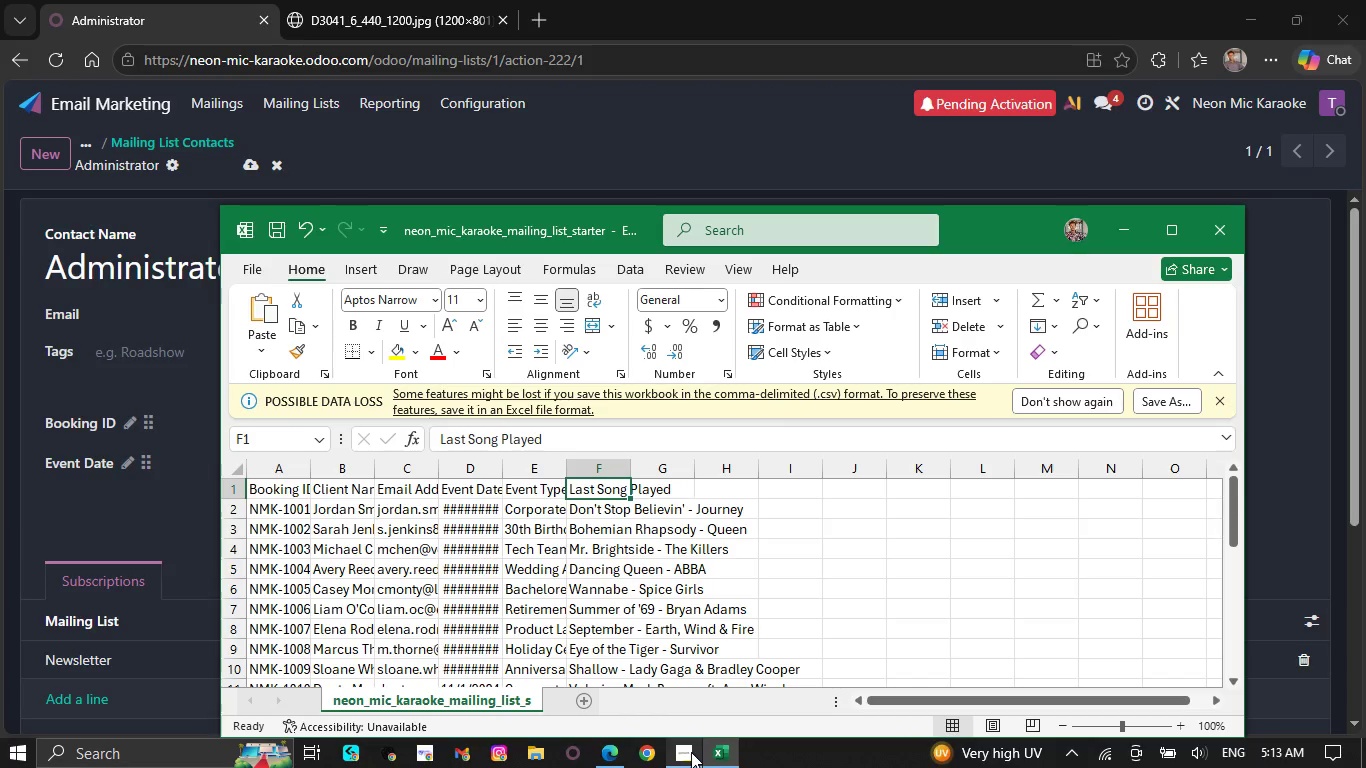 
left_click([689, 752])